 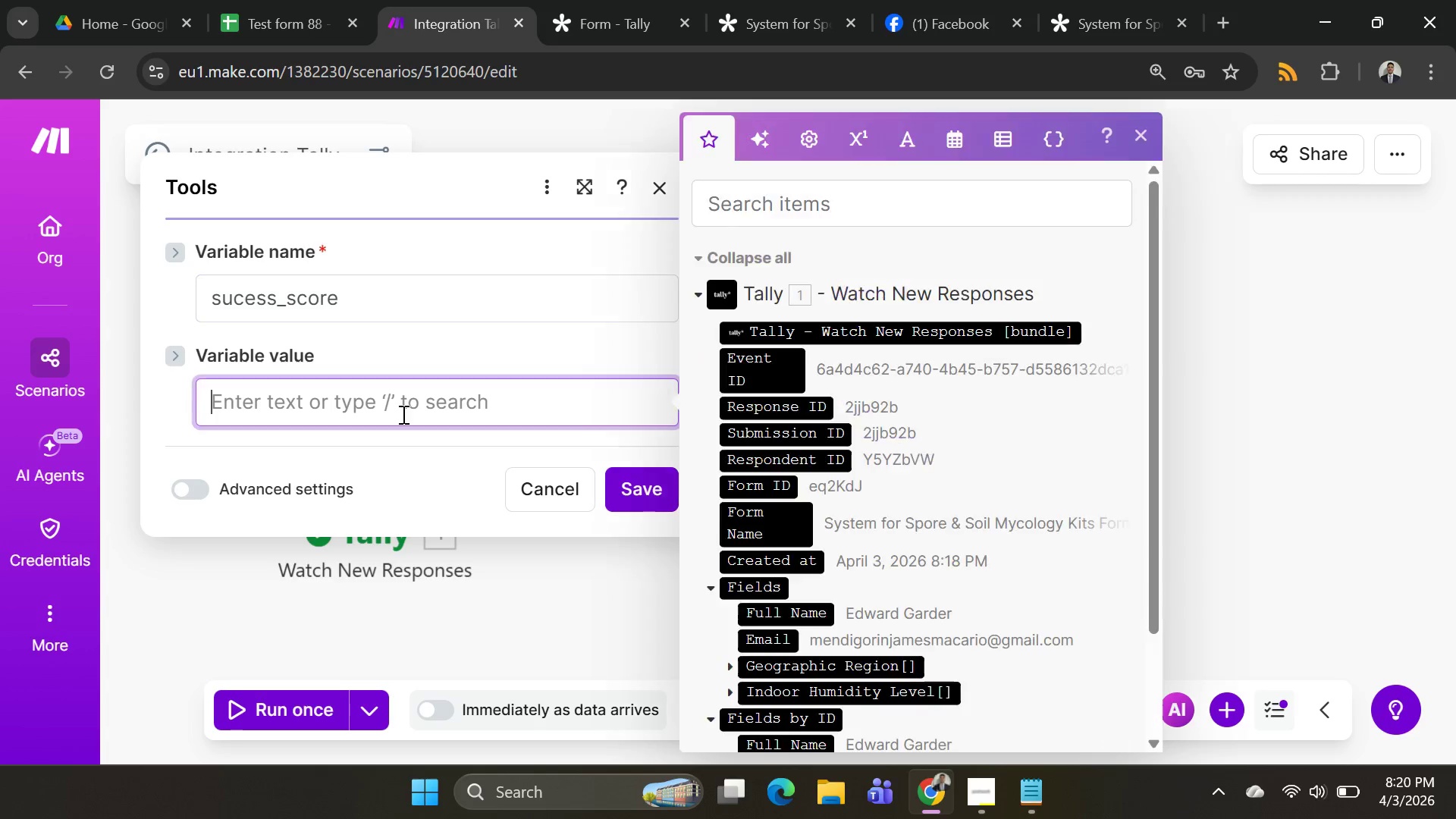 
key(Control+V)
 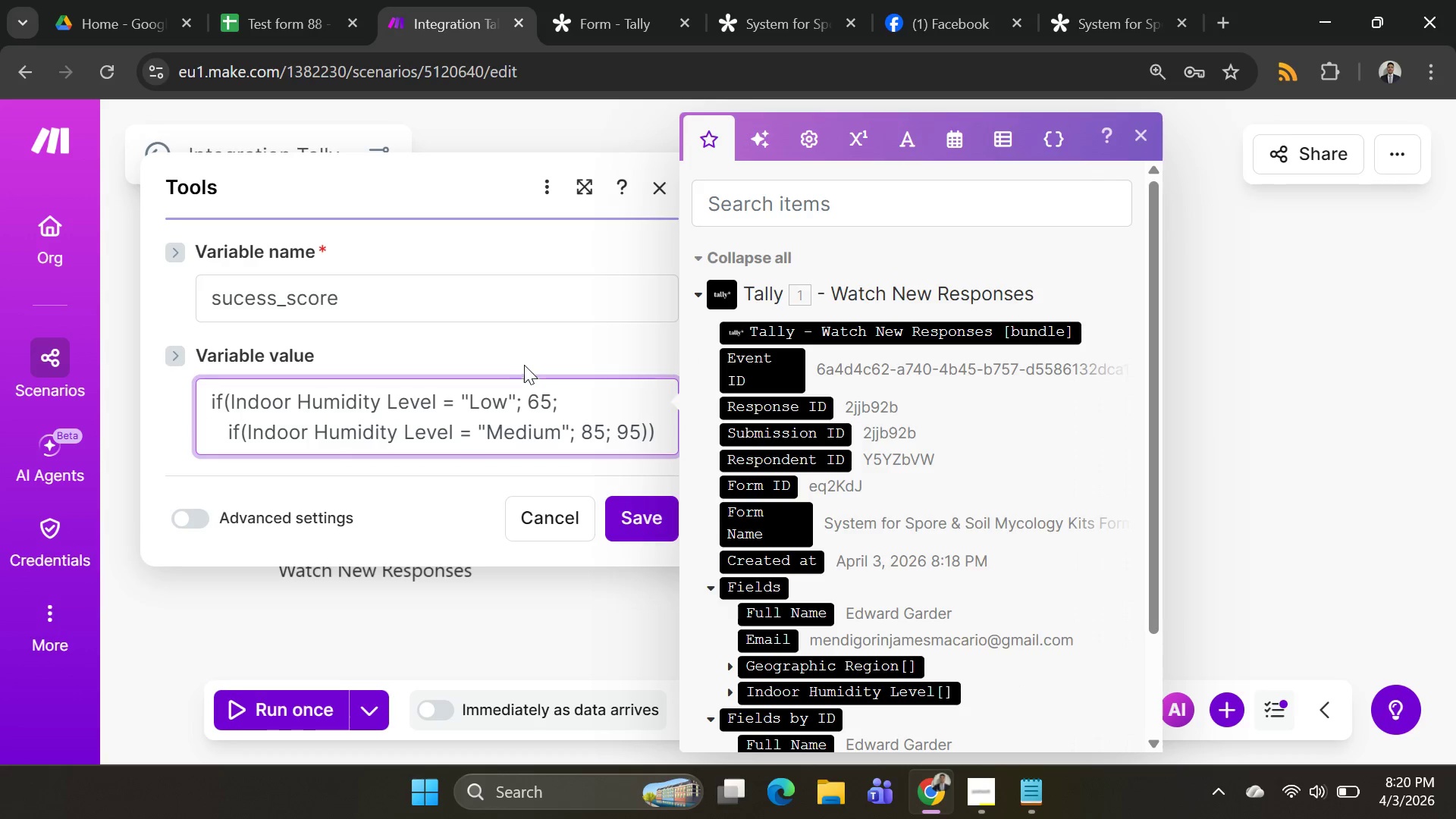 
left_click([526, 329])
 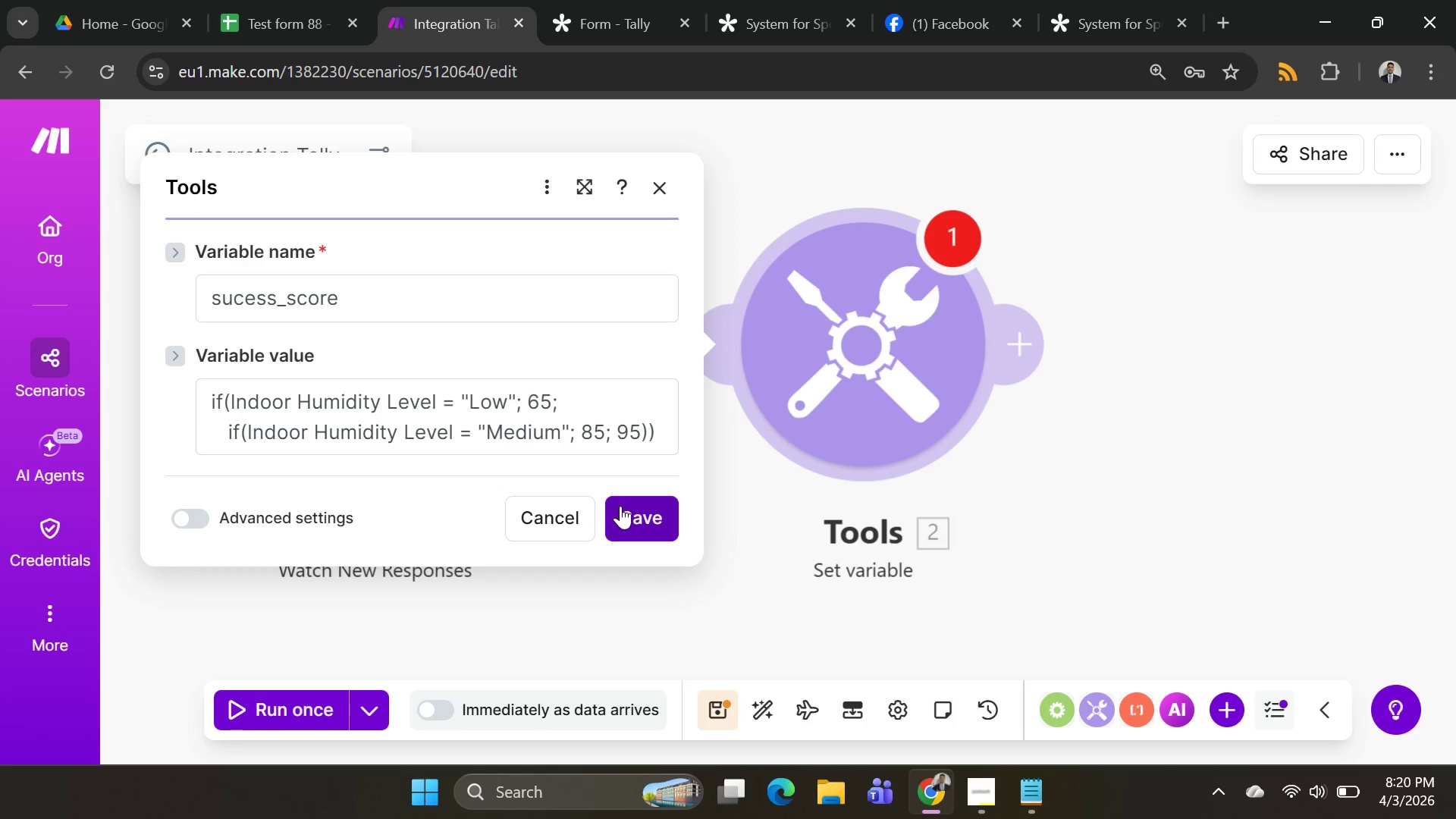 
left_click([627, 512])
 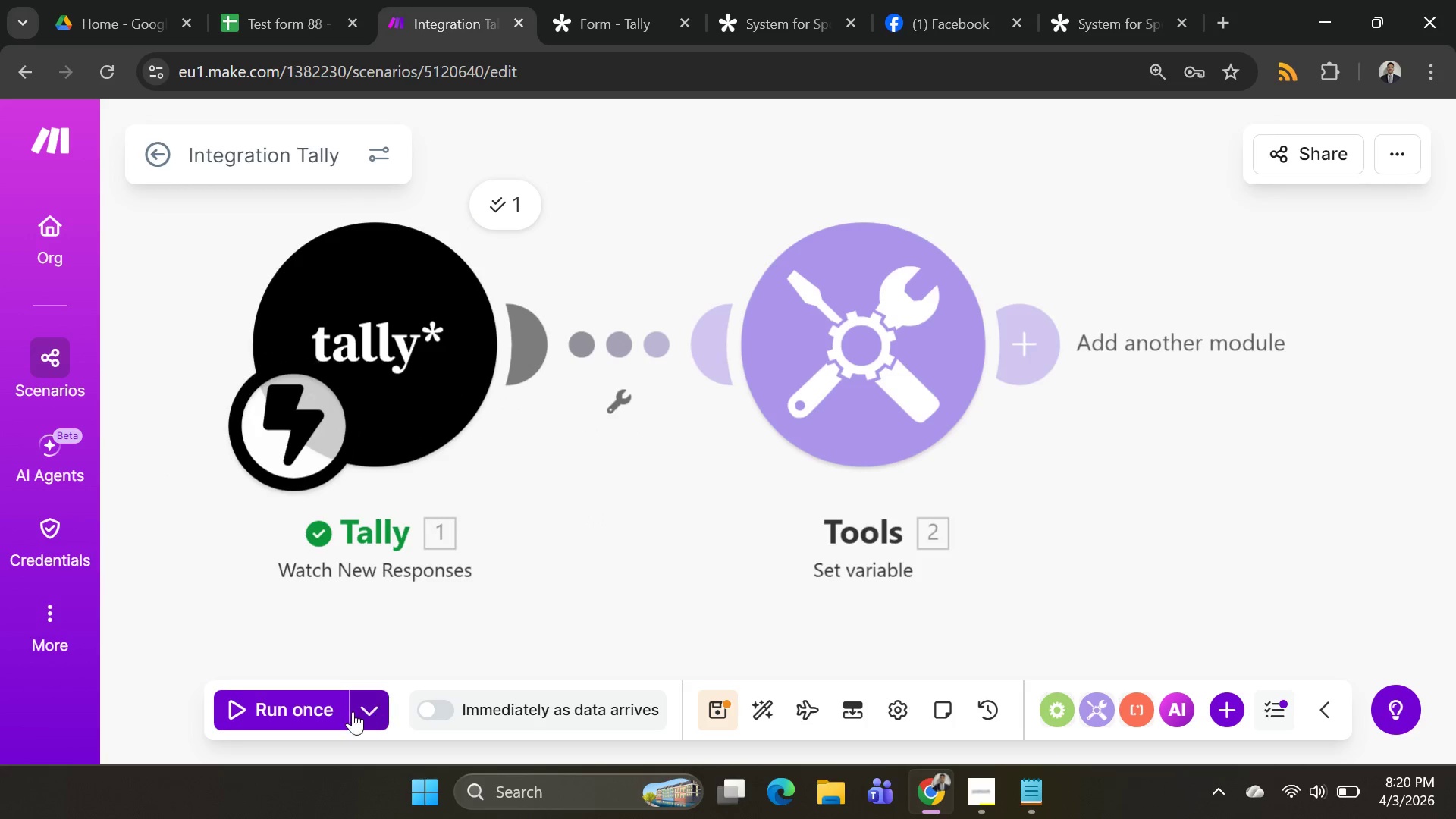 
left_click([318, 710])
 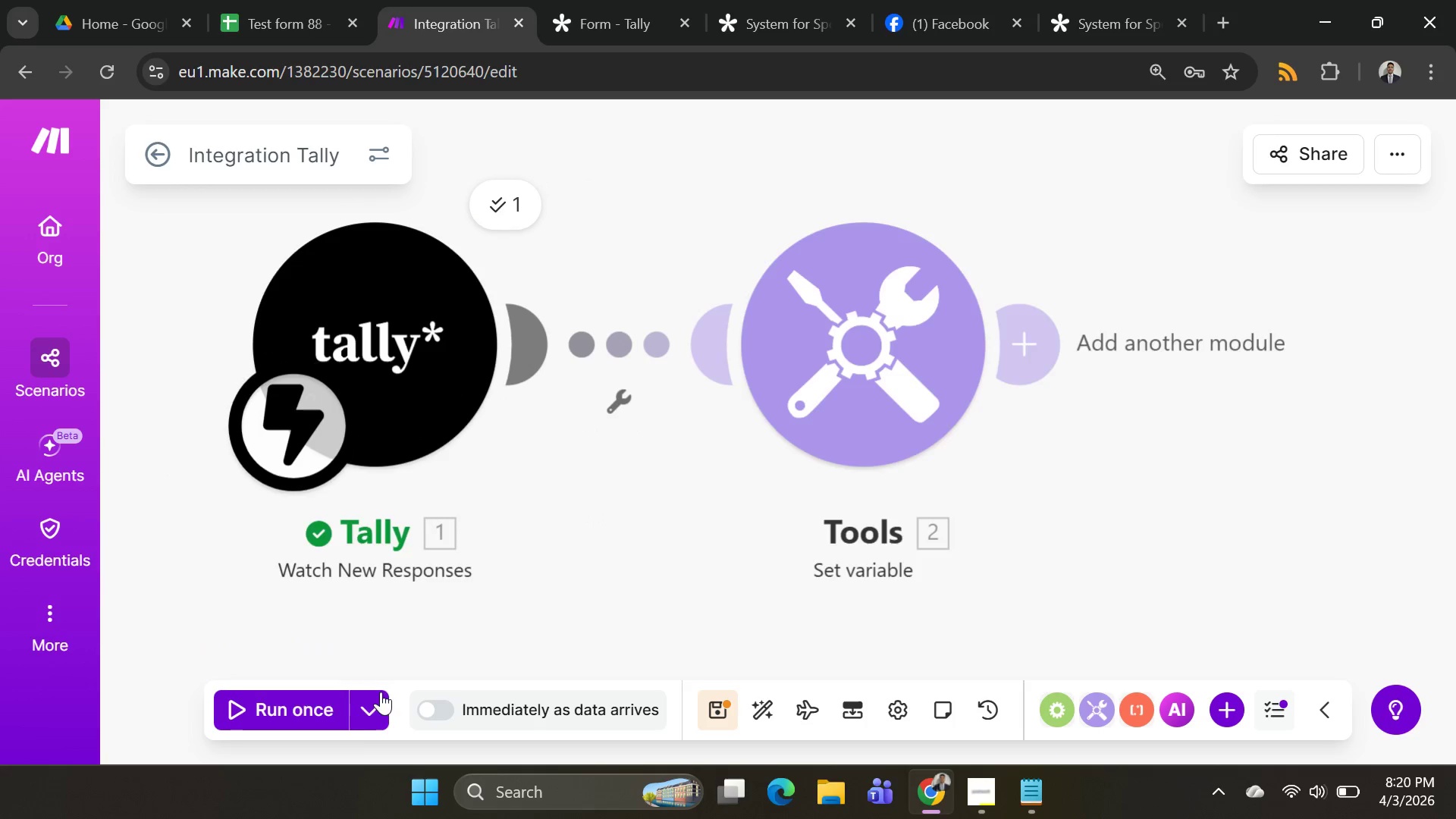 
left_click([365, 708])
 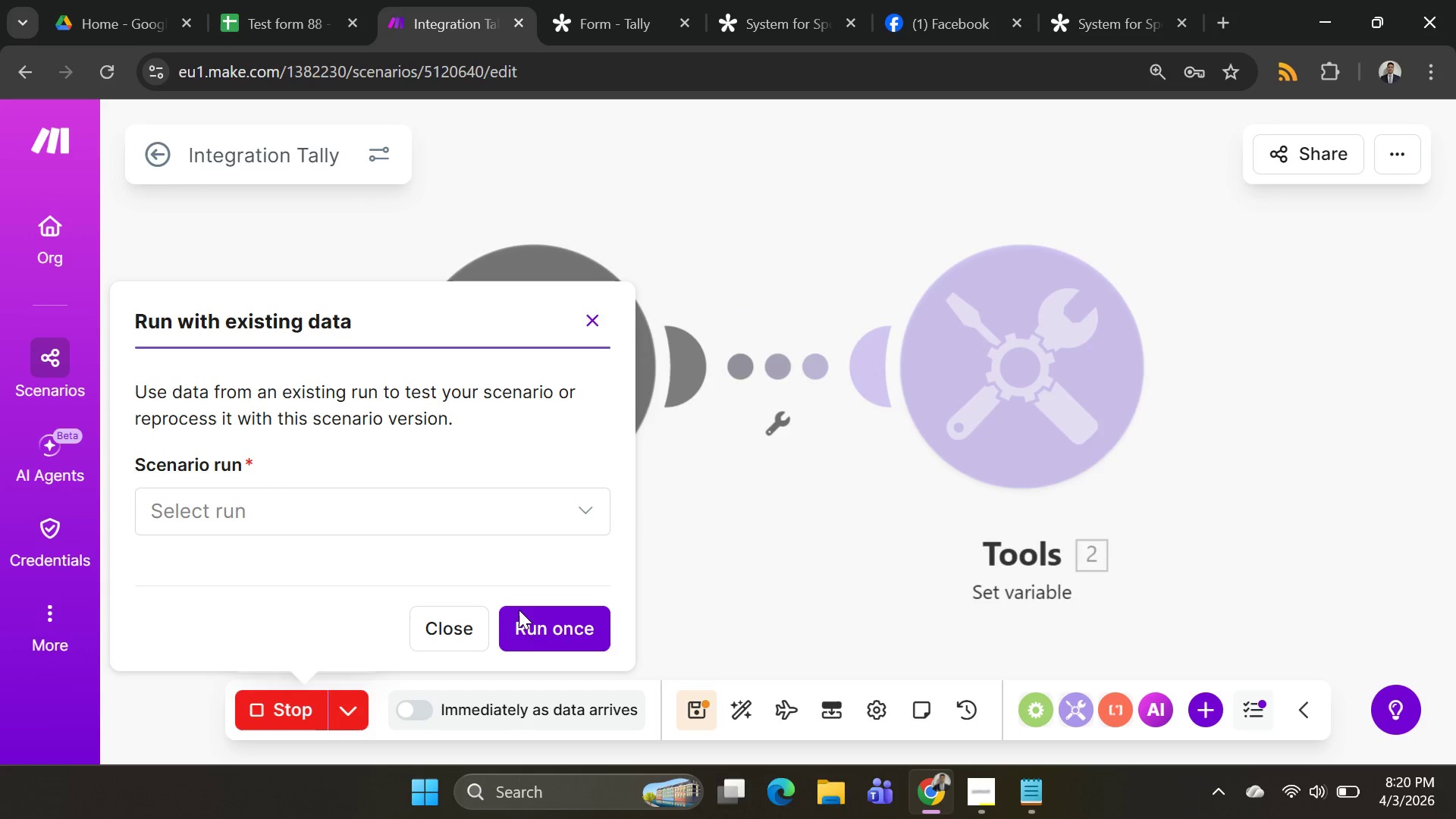 
left_click([288, 703])
 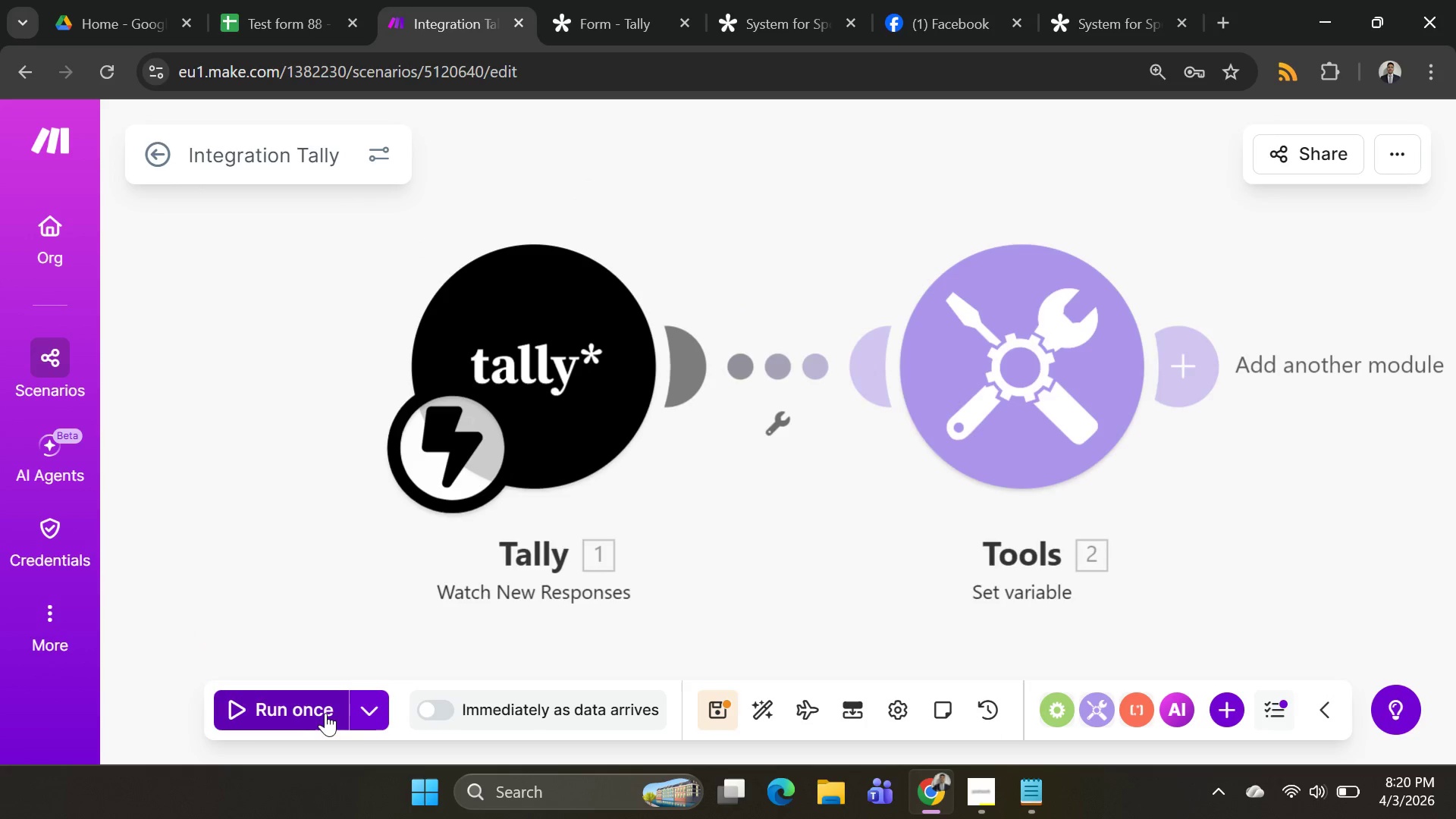 
left_click([362, 718])
 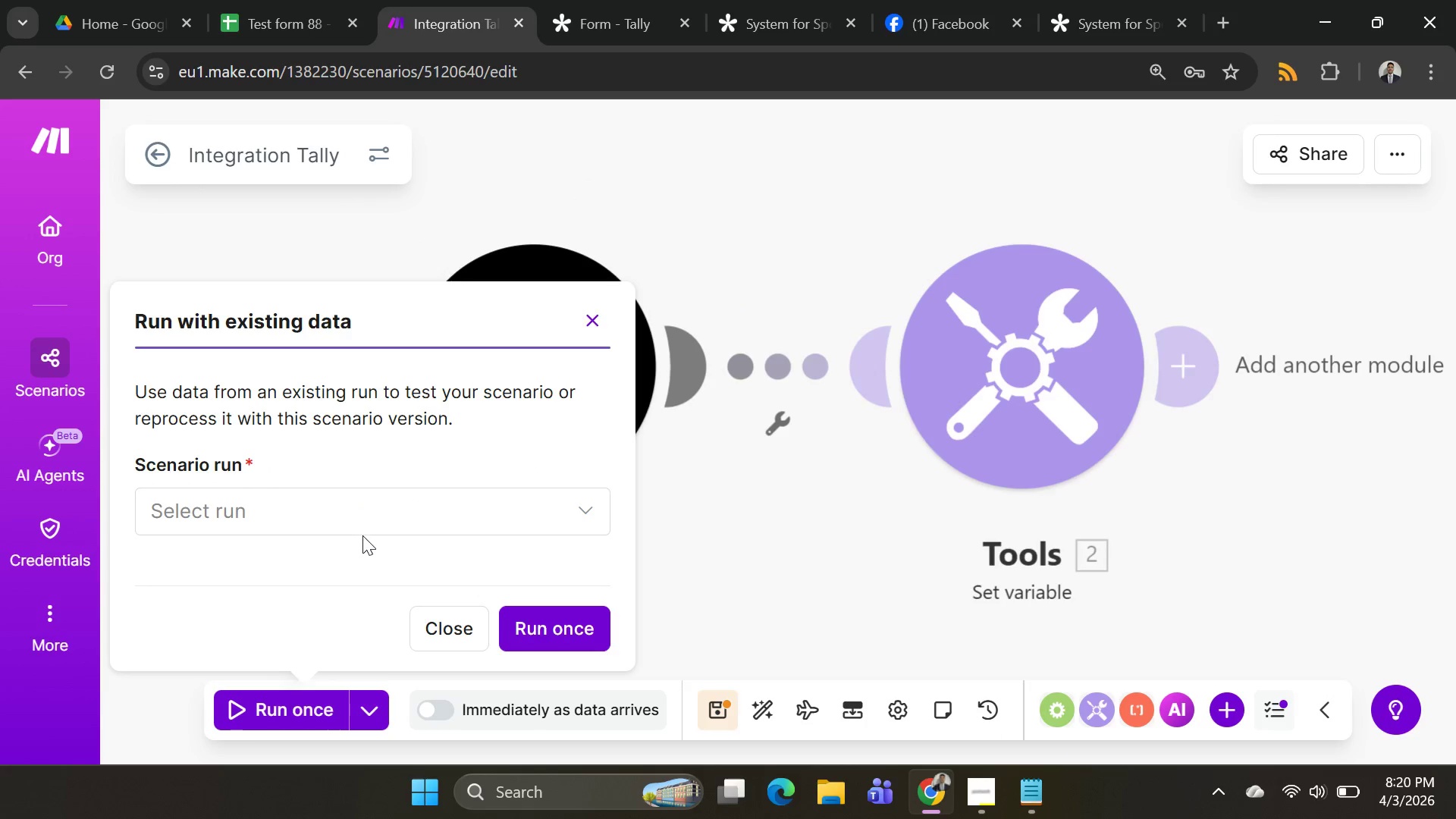 
left_click([362, 511])
 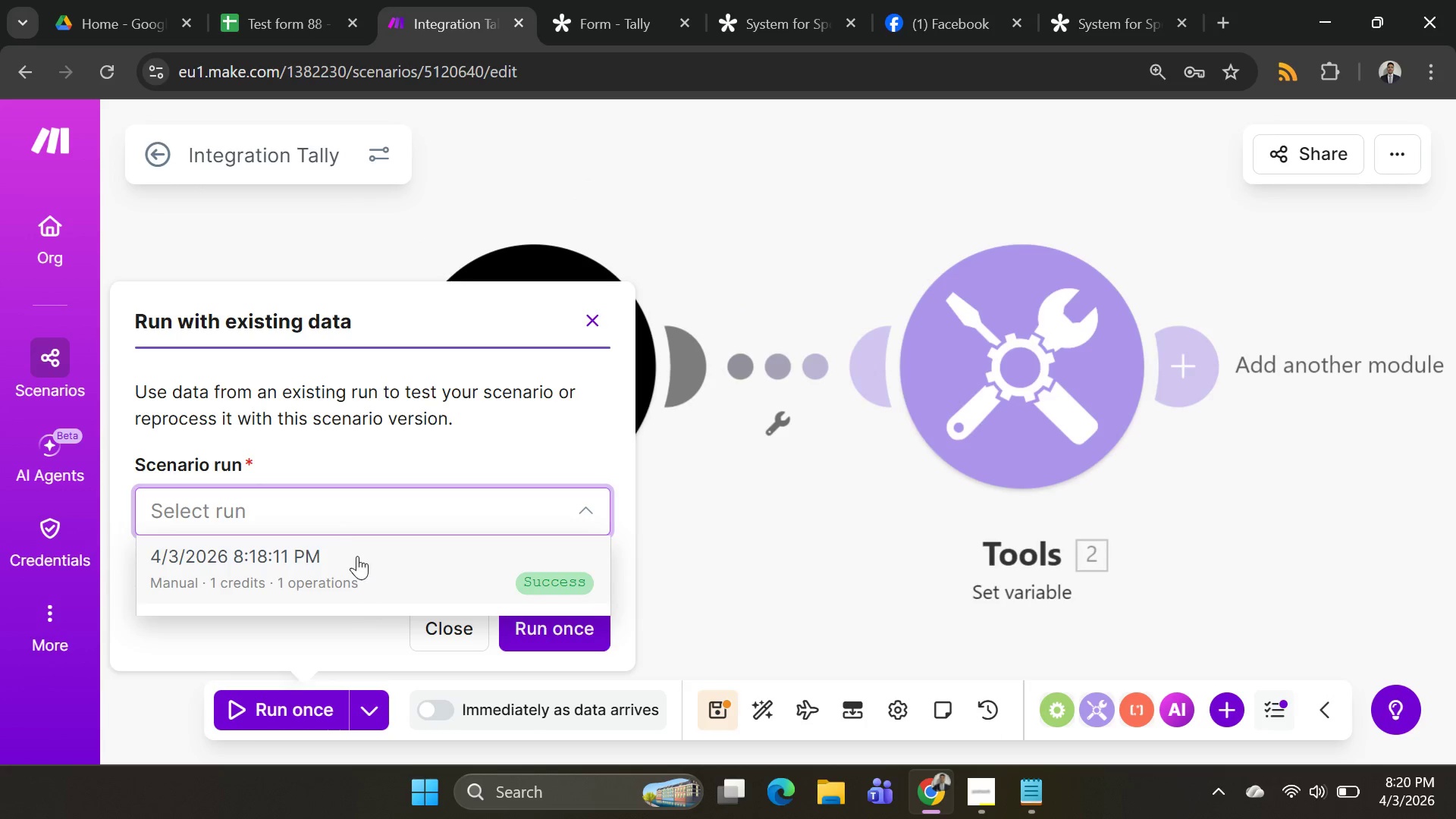 
left_click([357, 556])
 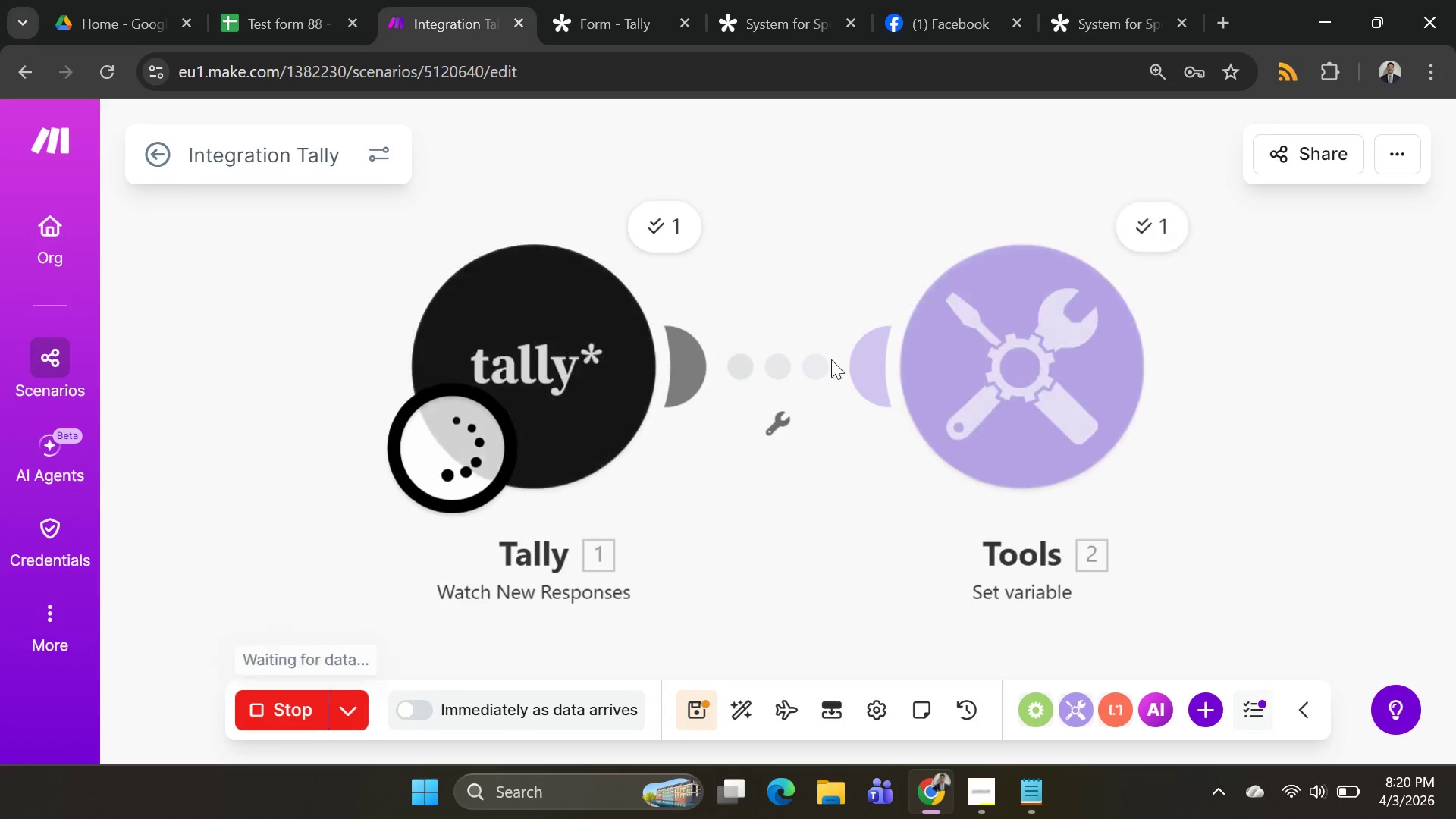 
left_click_drag(start_coordinate=[824, 250], to_coordinate=[575, 226])
 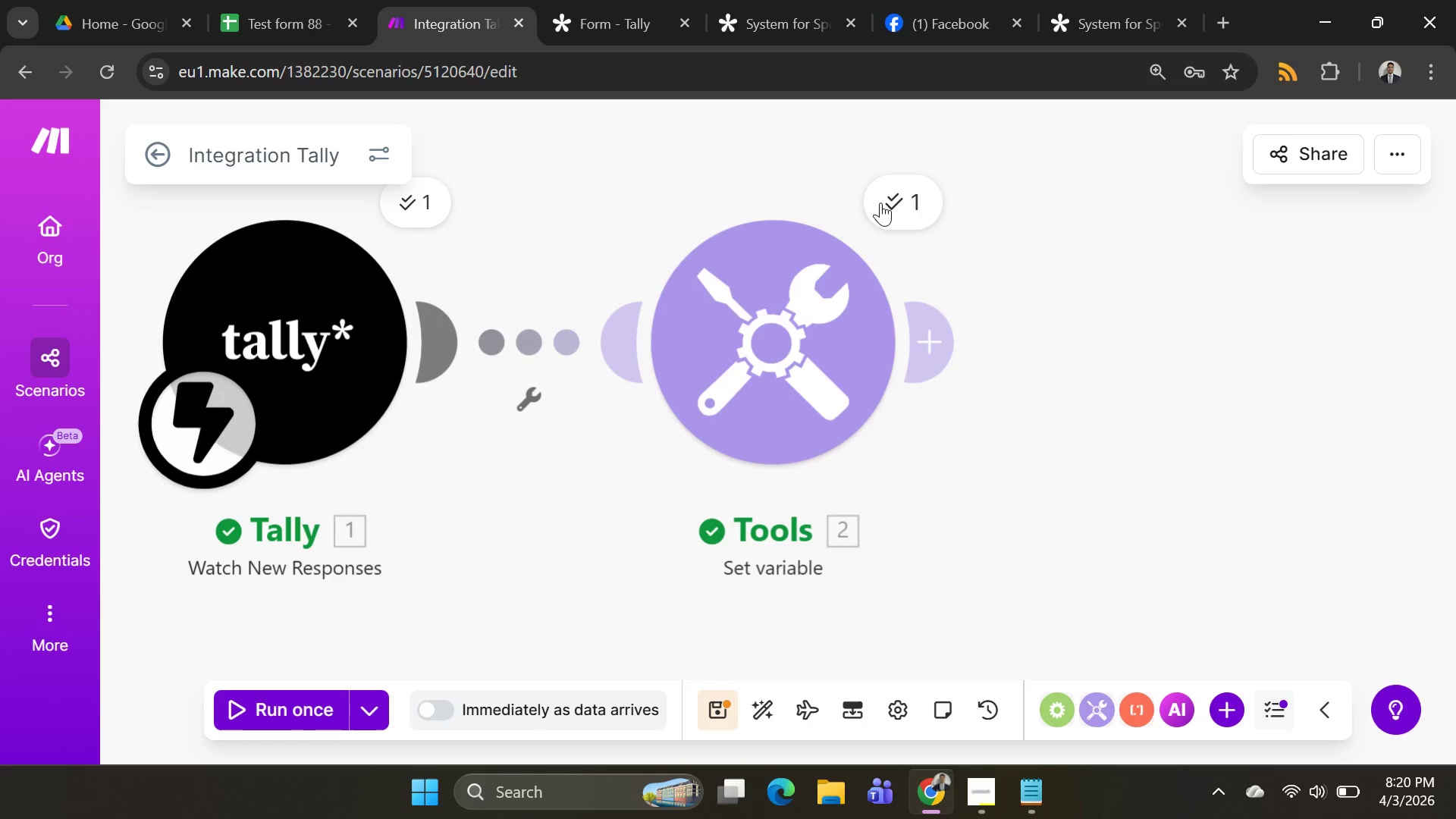 
left_click([885, 201])
 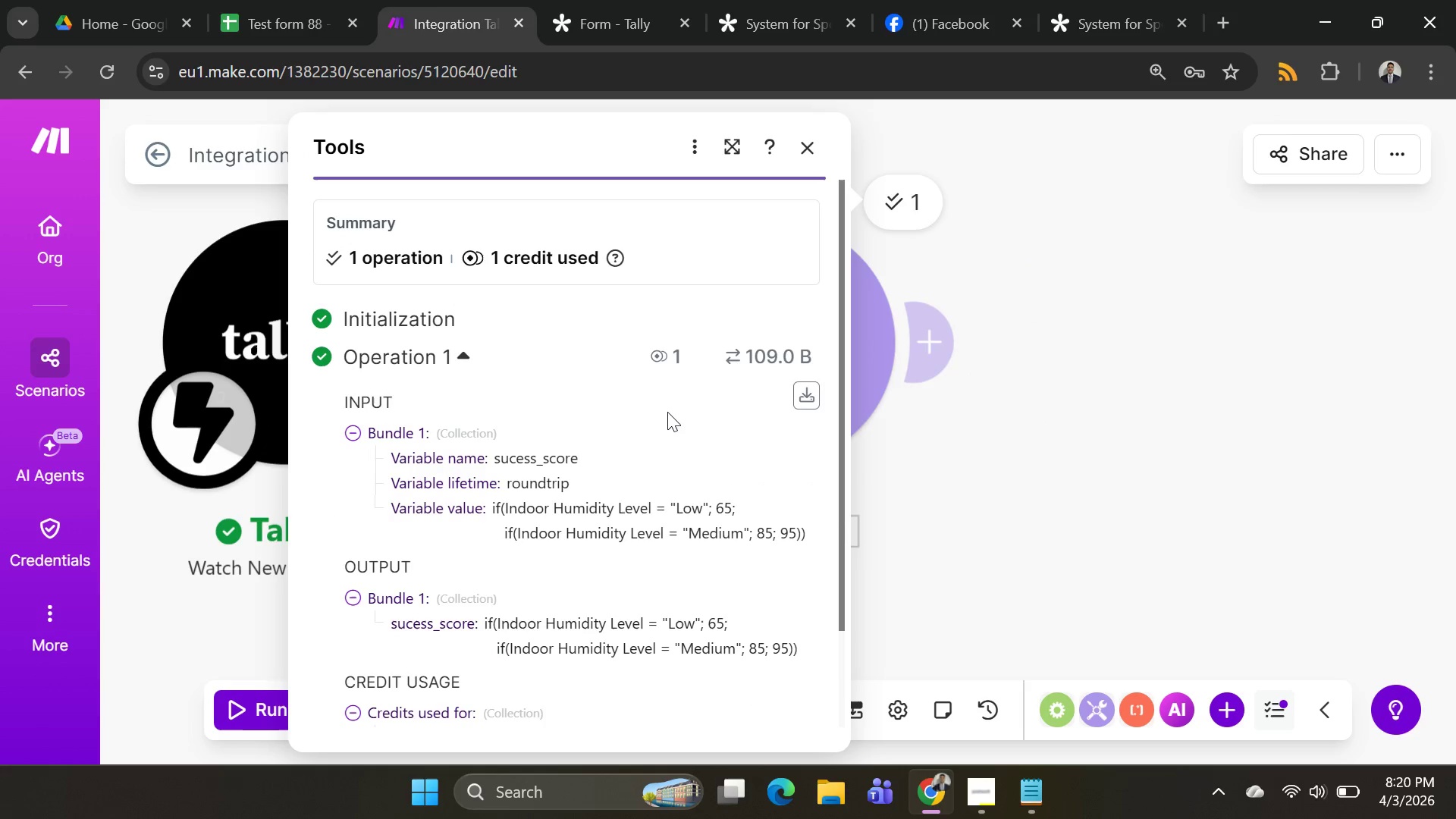 
scroll: coordinate [666, 419], scroll_direction: down, amount: 2.0
 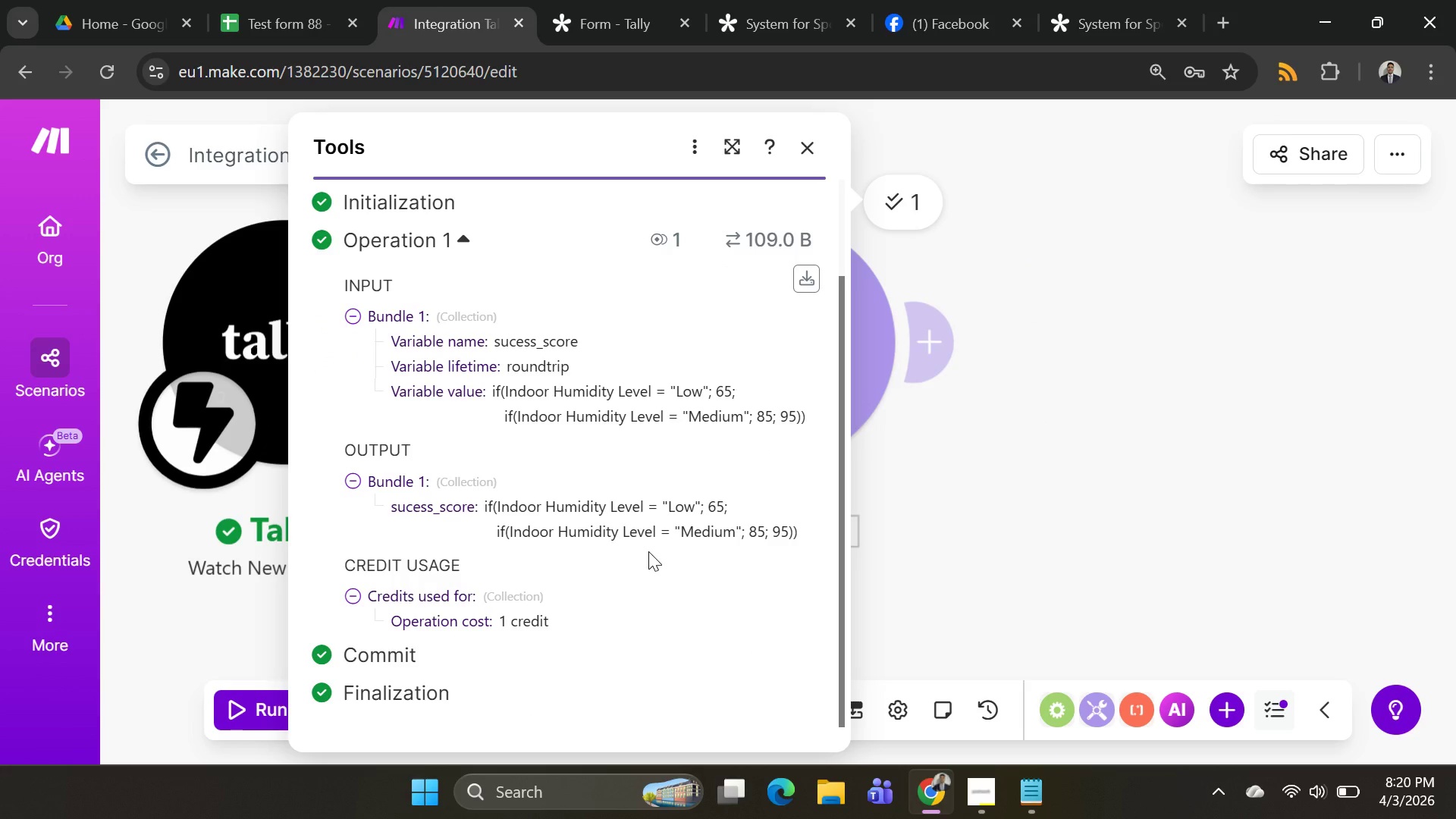 
wait(7.69)
 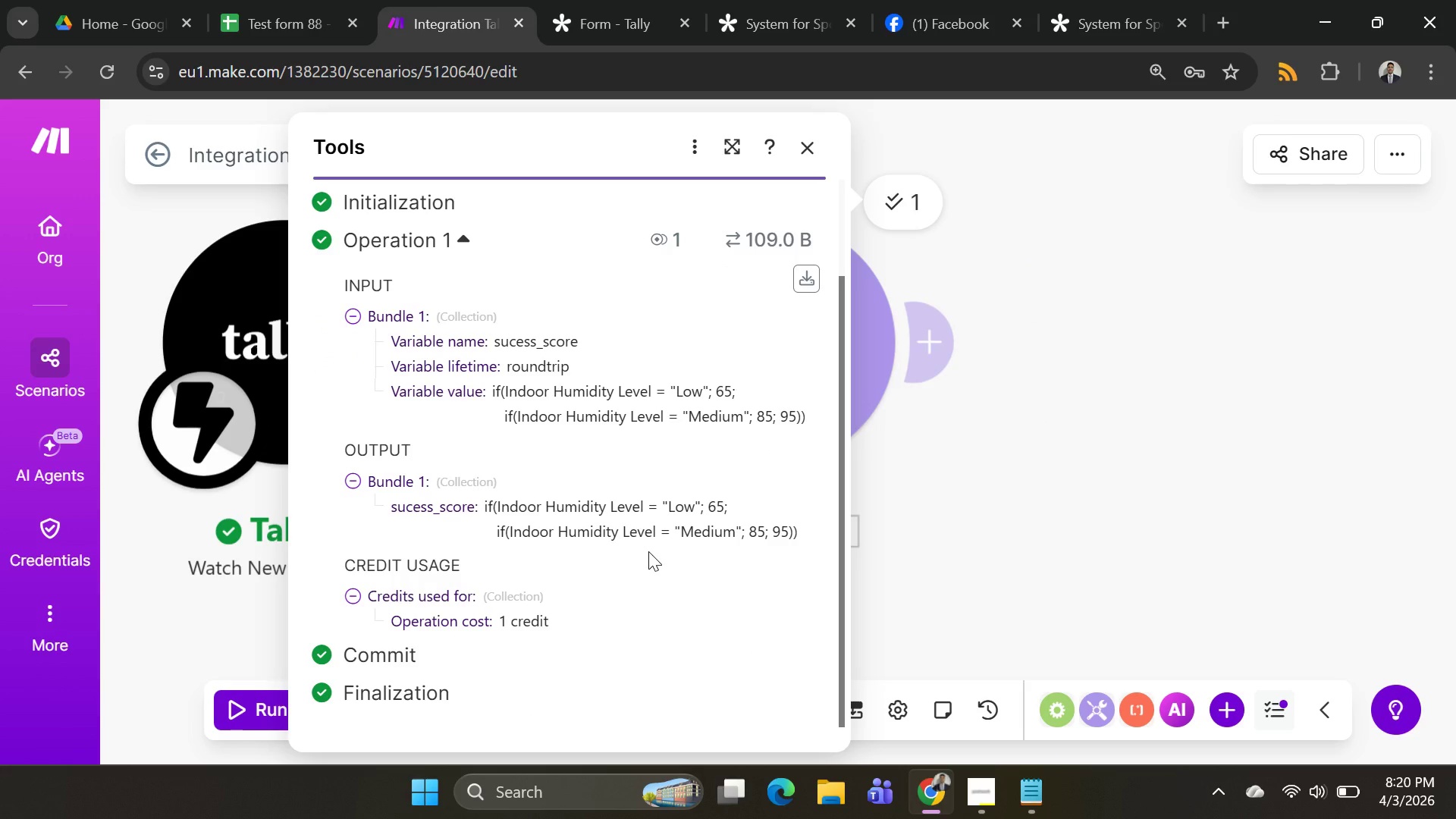 
left_click([1017, 452])
 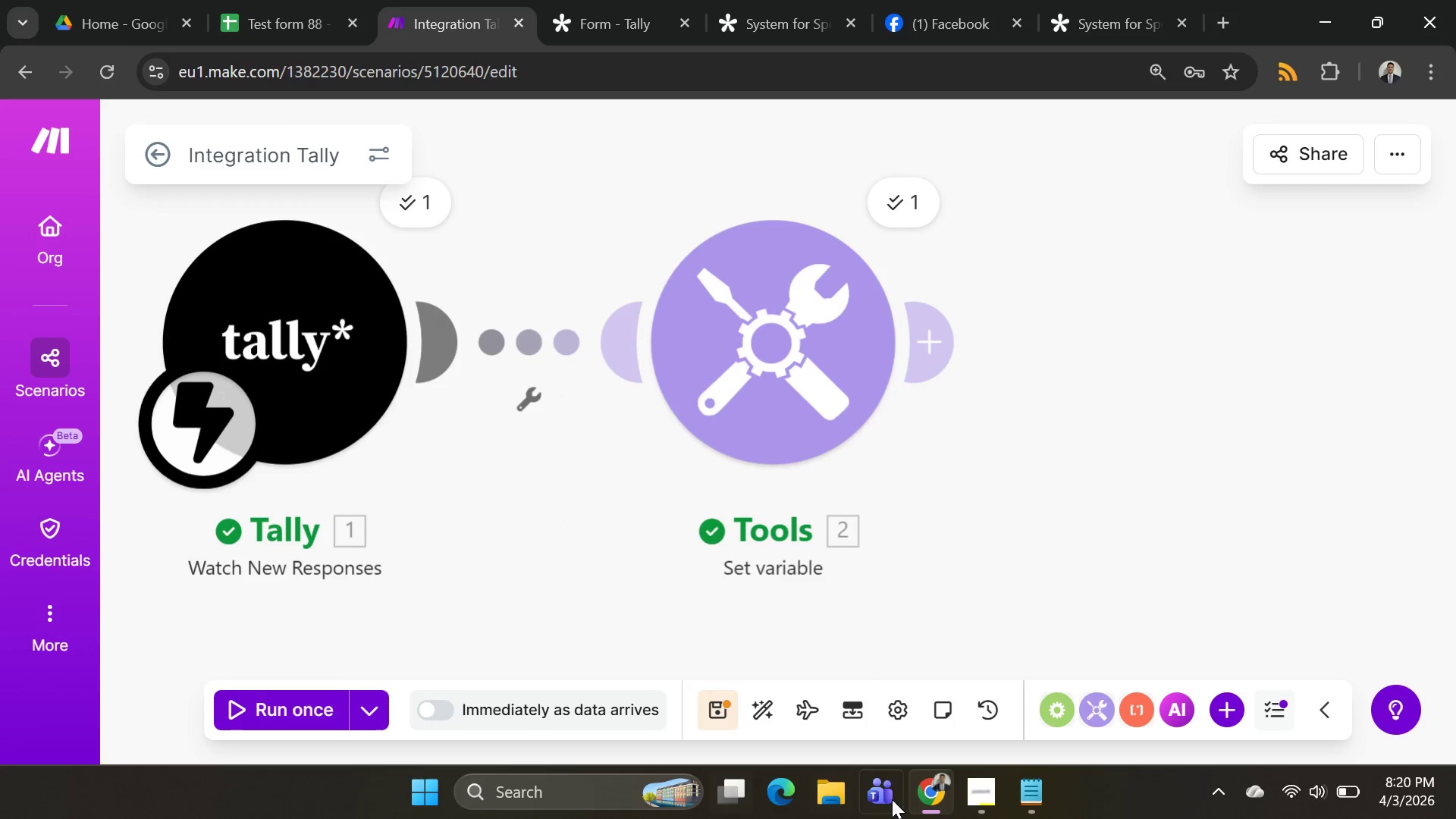 
key(Alt+AltLeft)
 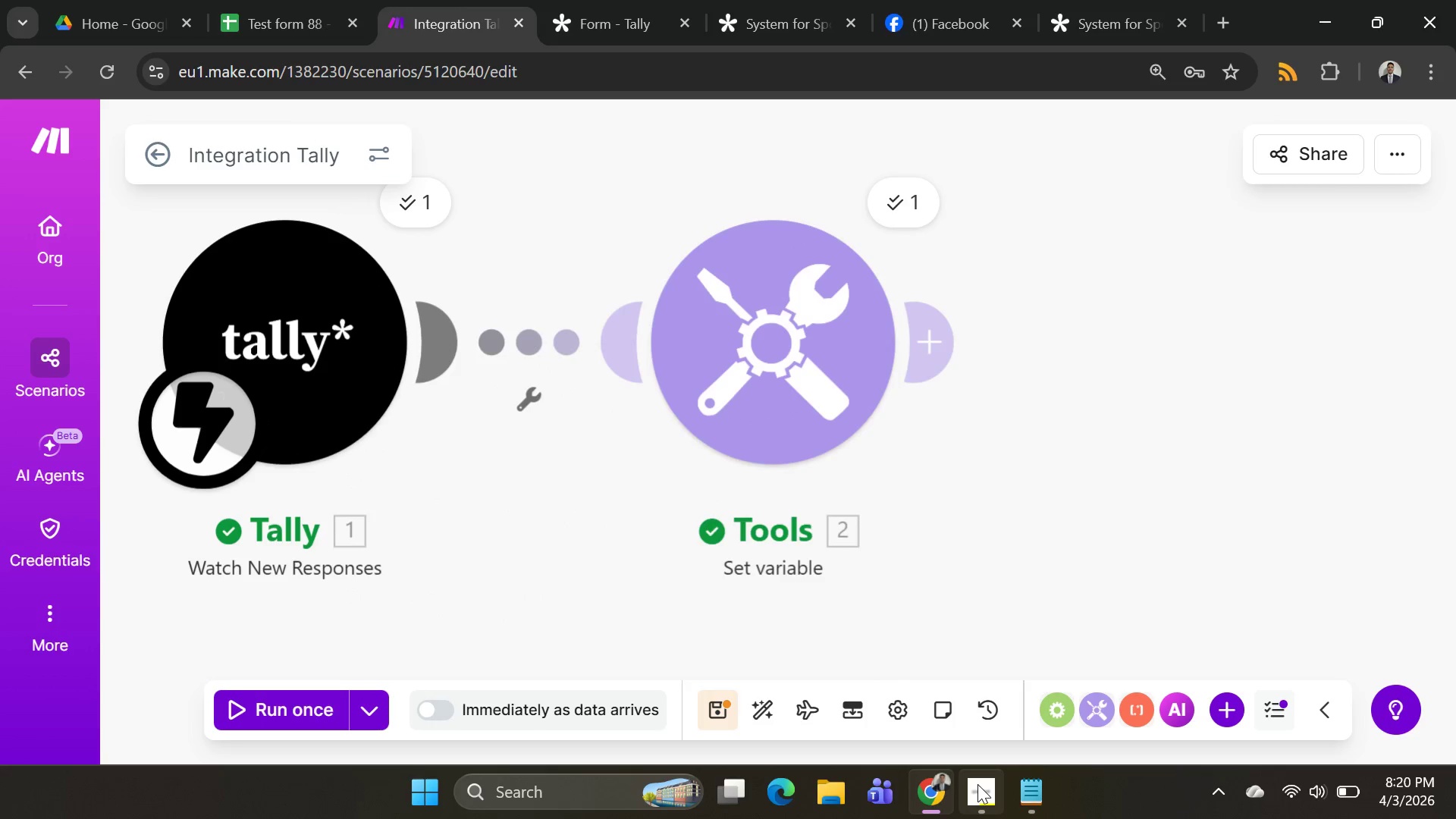 
key(Alt+Tab)